 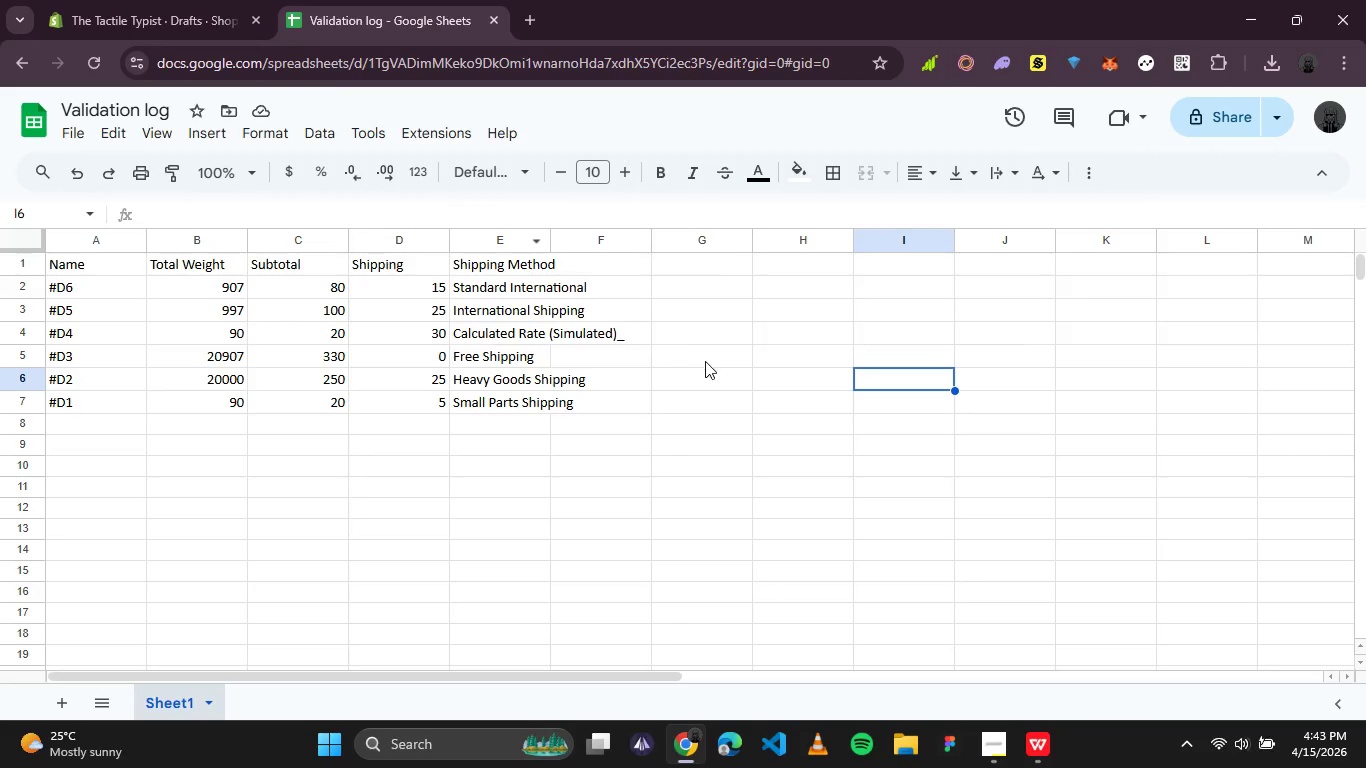 
left_click([702, 404])
 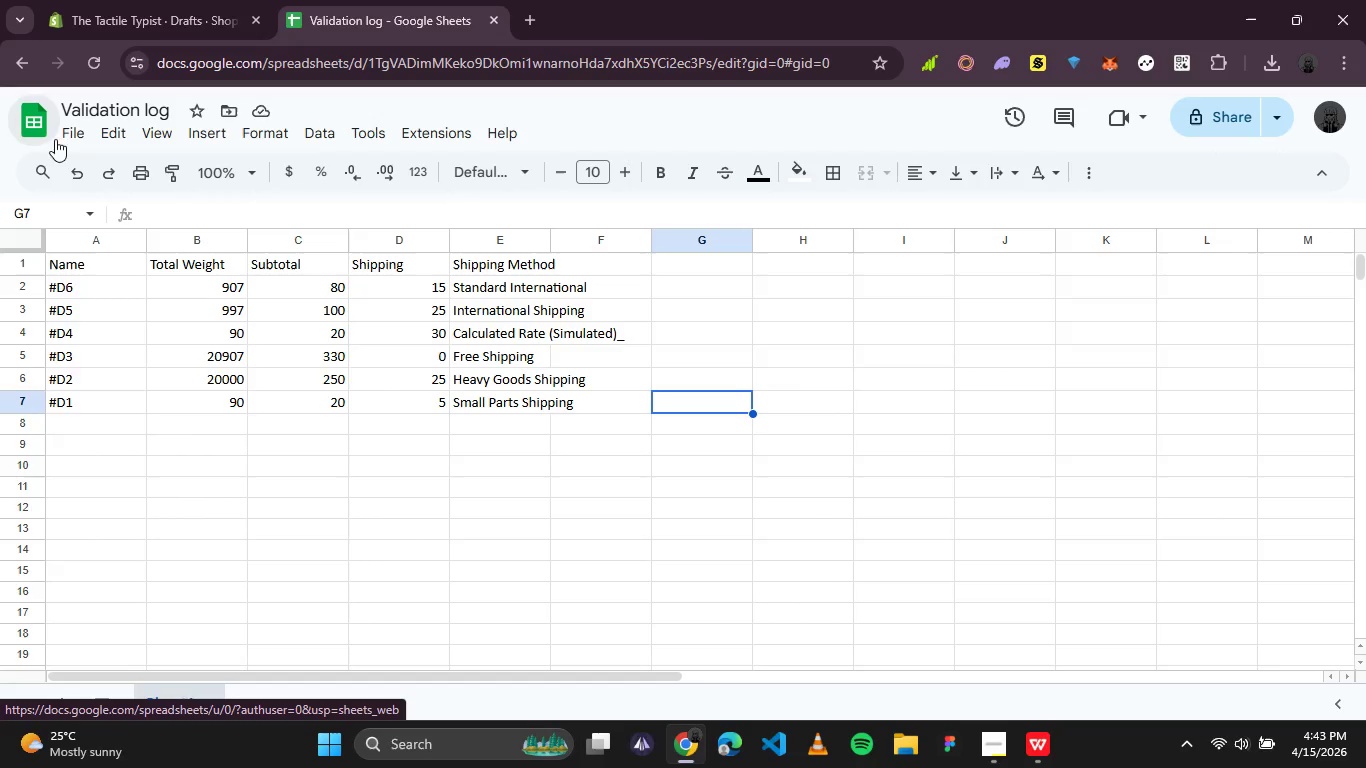 
left_click([66, 135])
 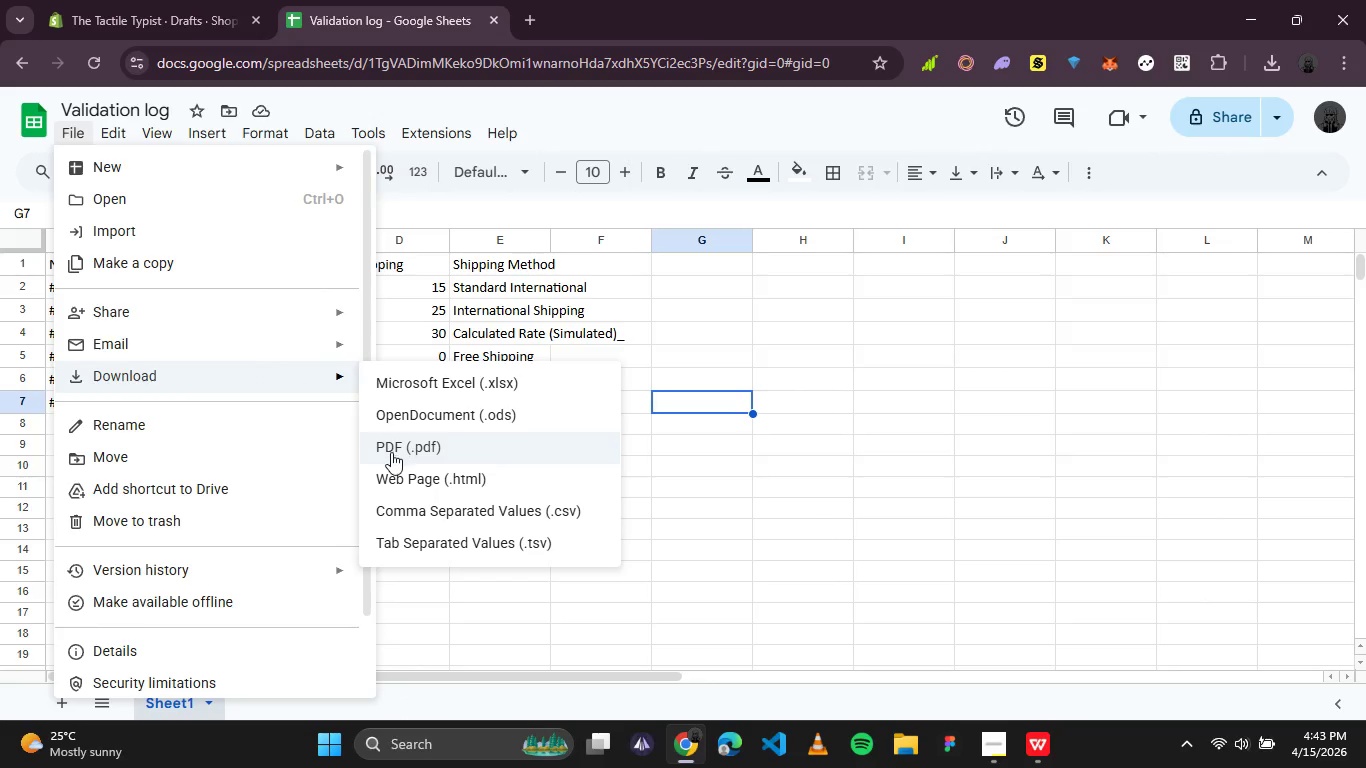 
wait(5.86)
 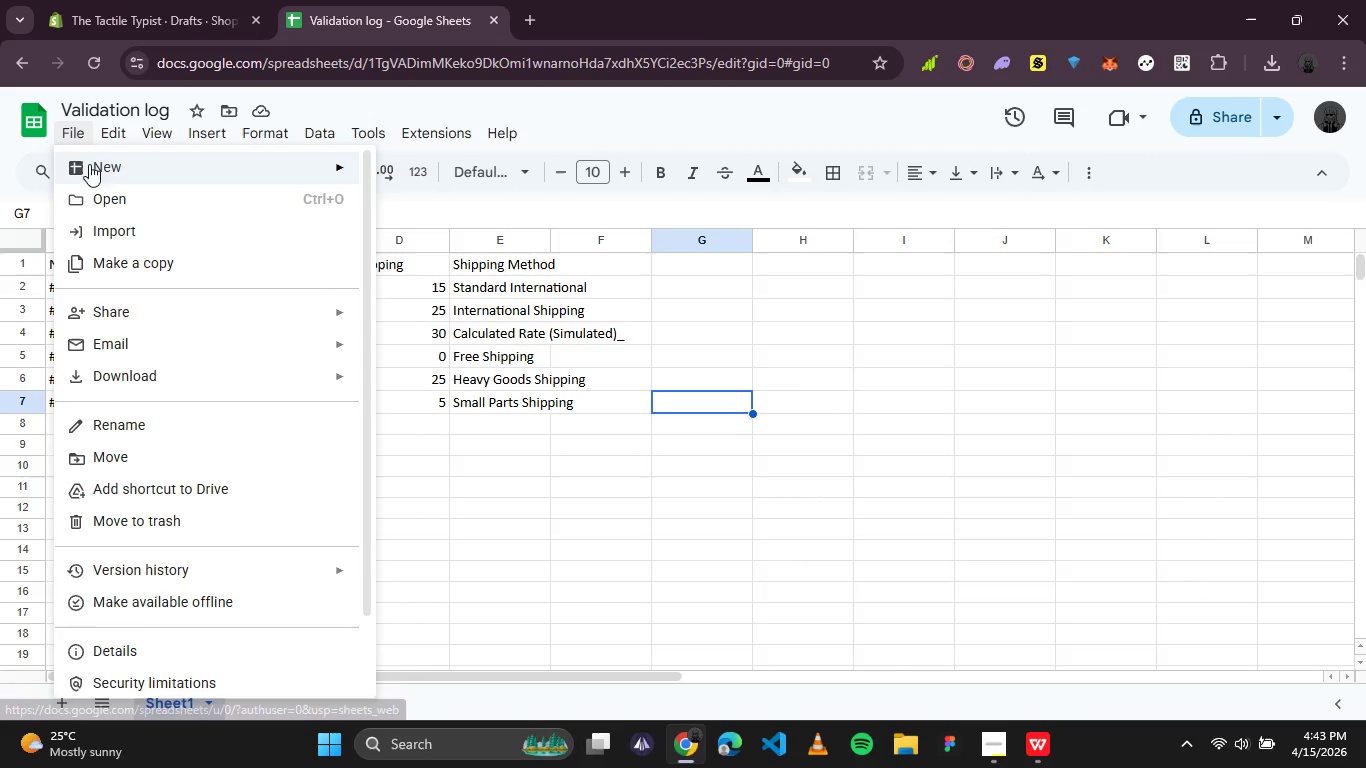 
left_click([463, 504])
 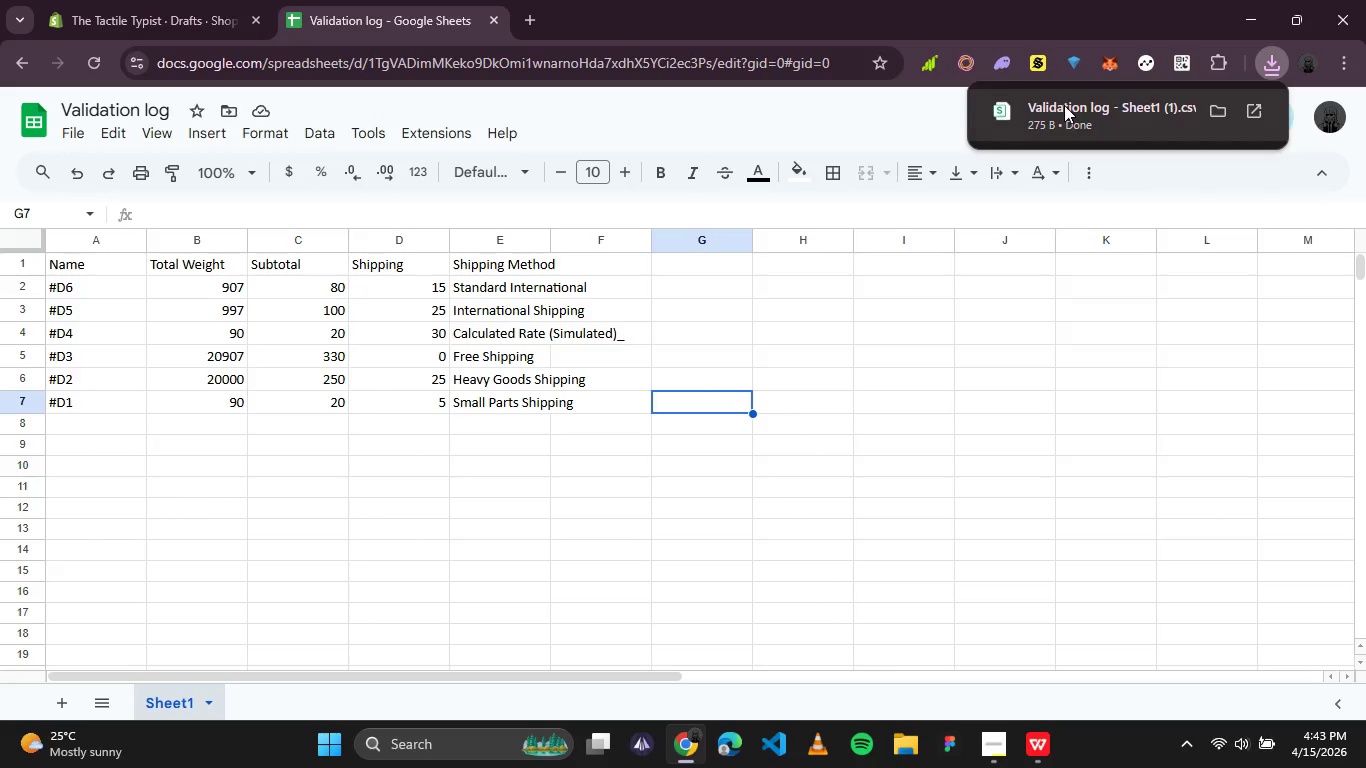 